 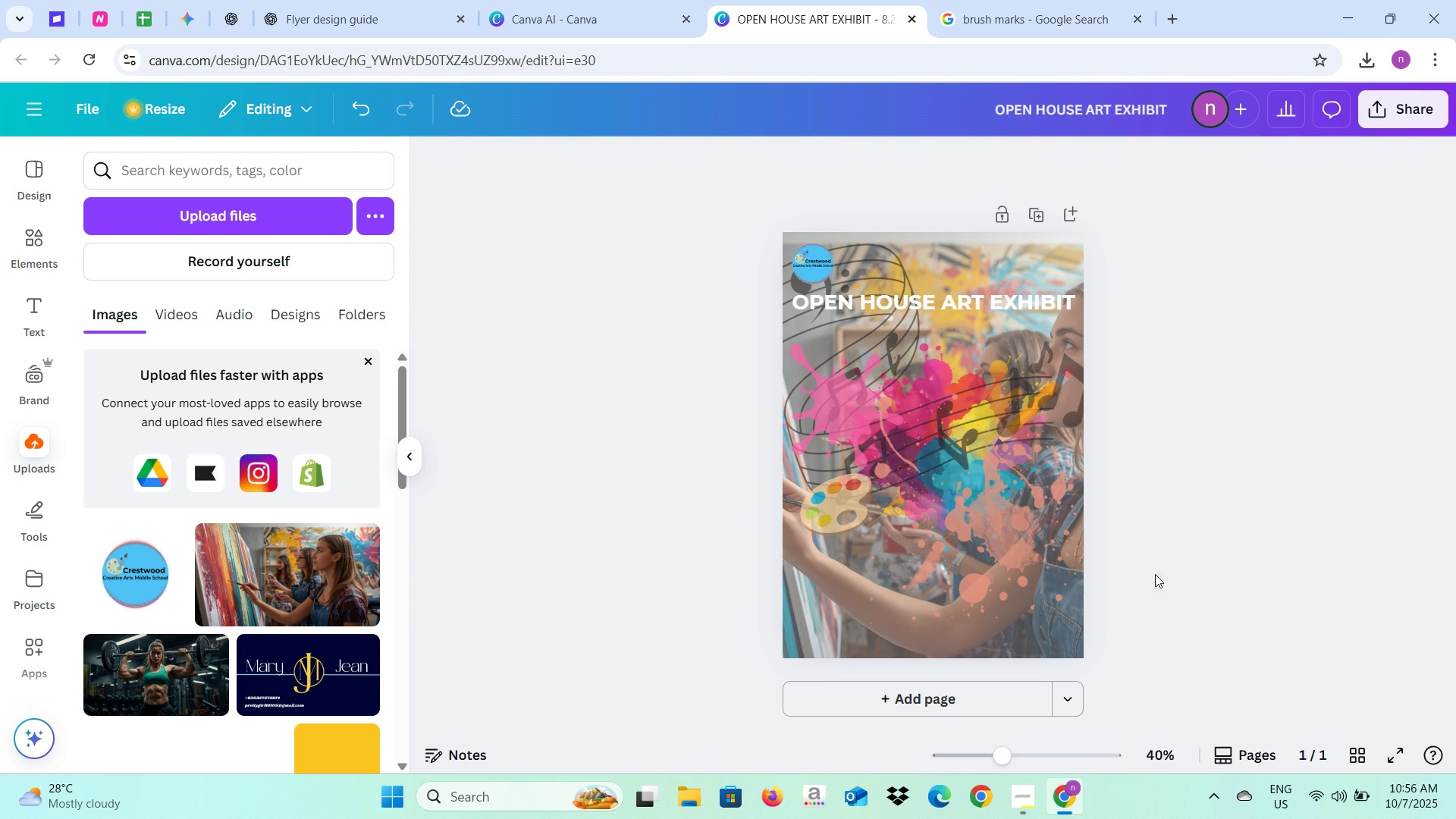 
left_click([1025, 756])
 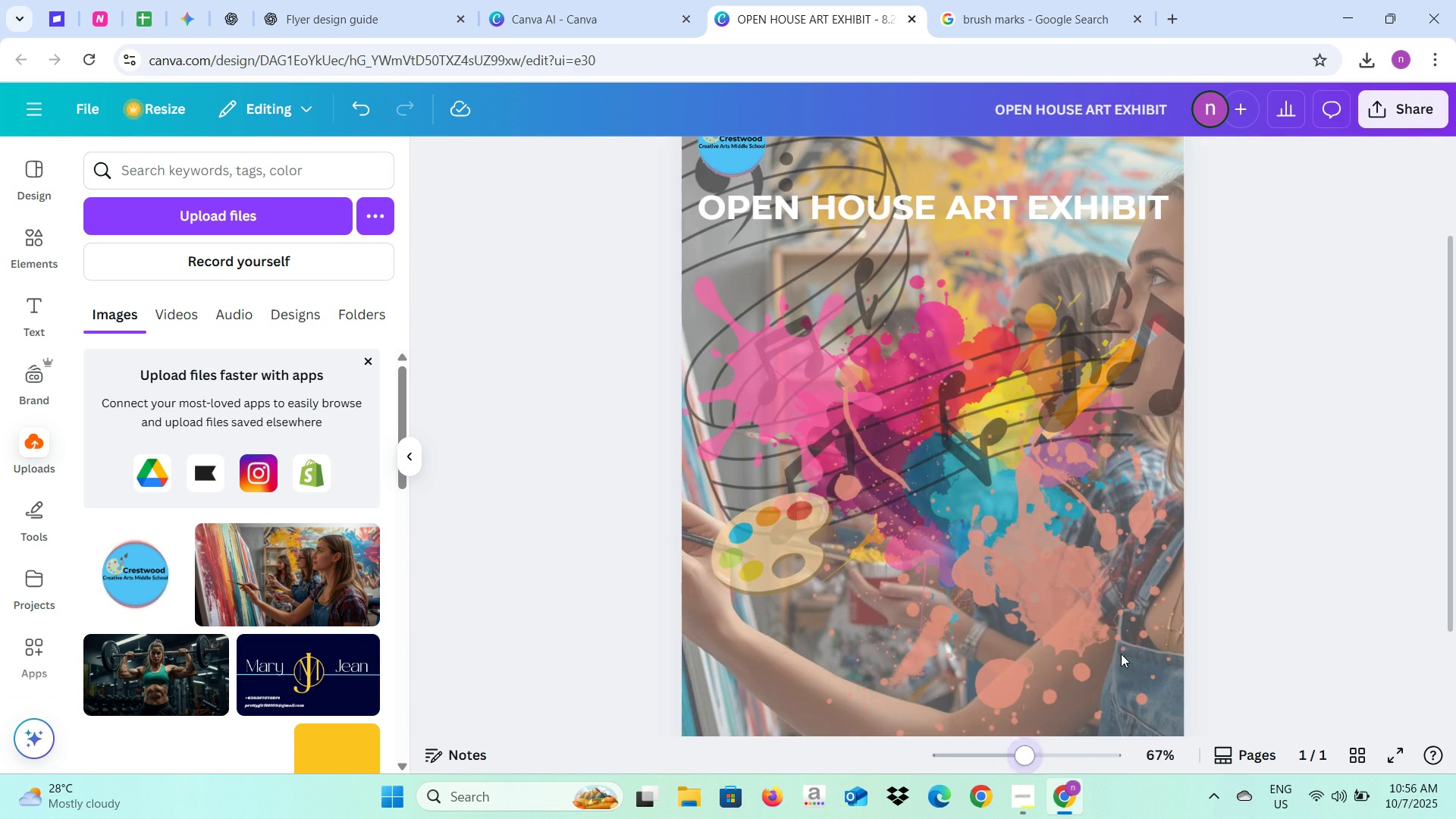 
scroll: coordinate [1272, 500], scroll_direction: up, amount: 3.0
 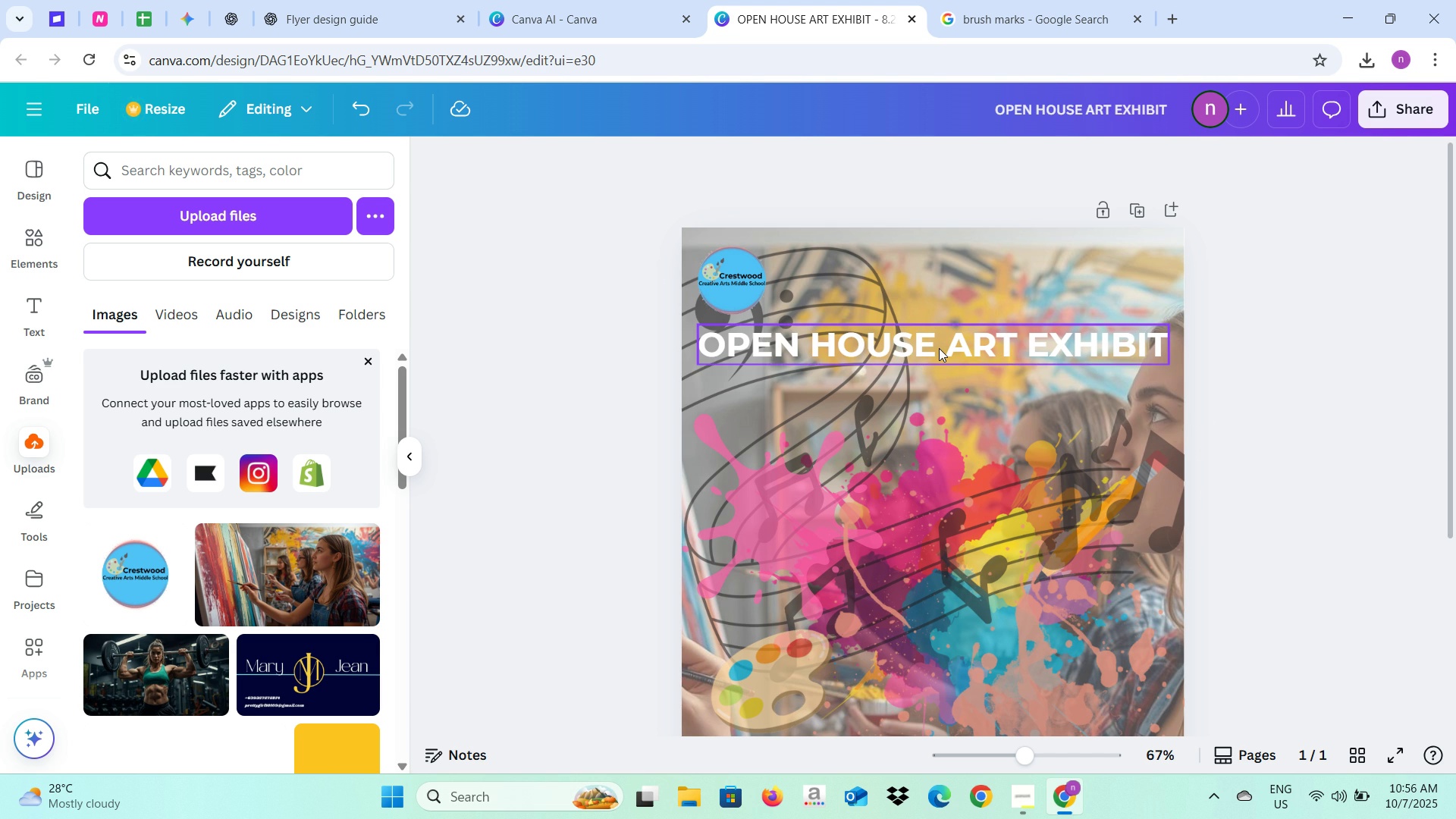 
wait(5.3)
 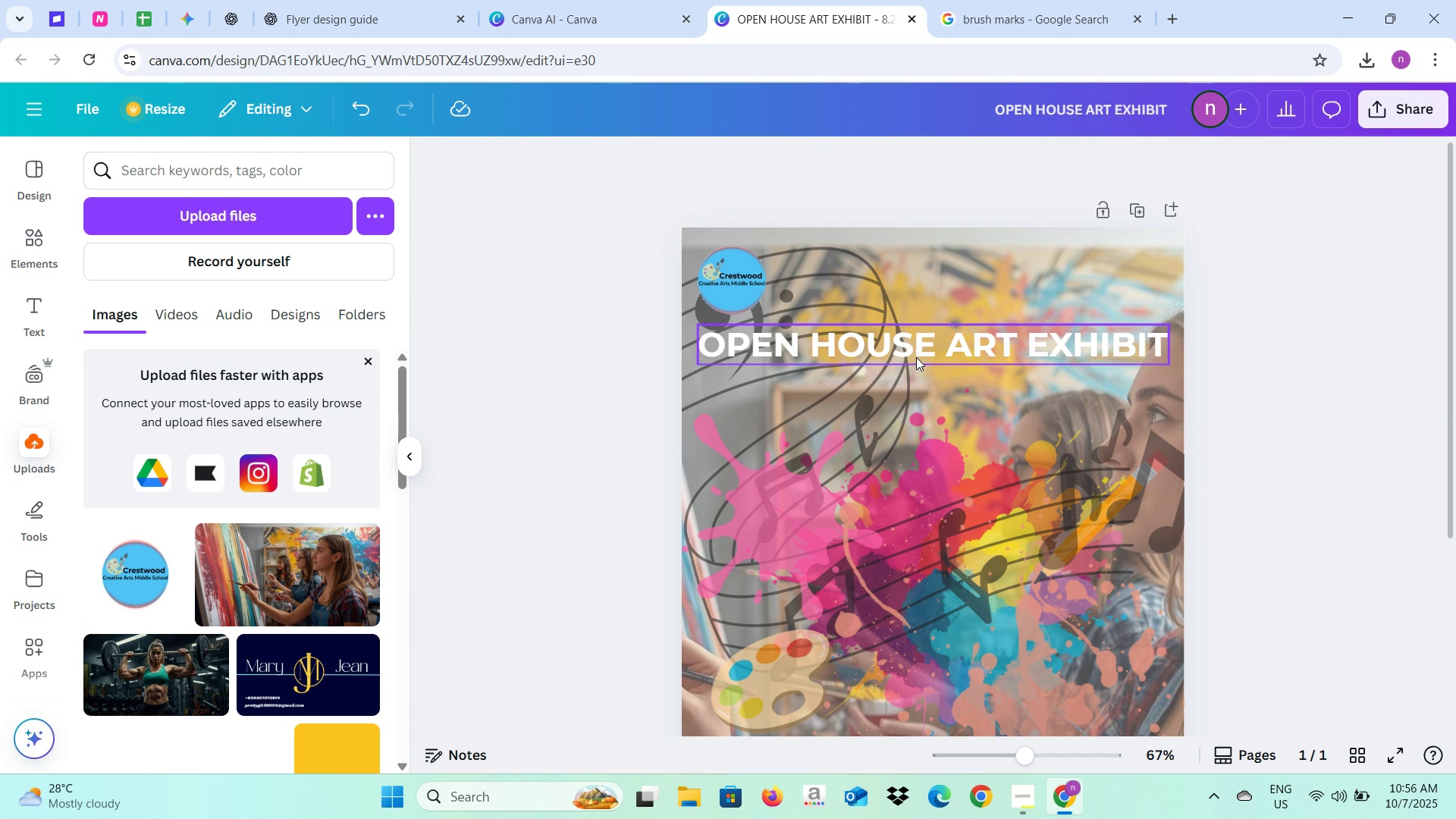 
left_click([939, 348])
 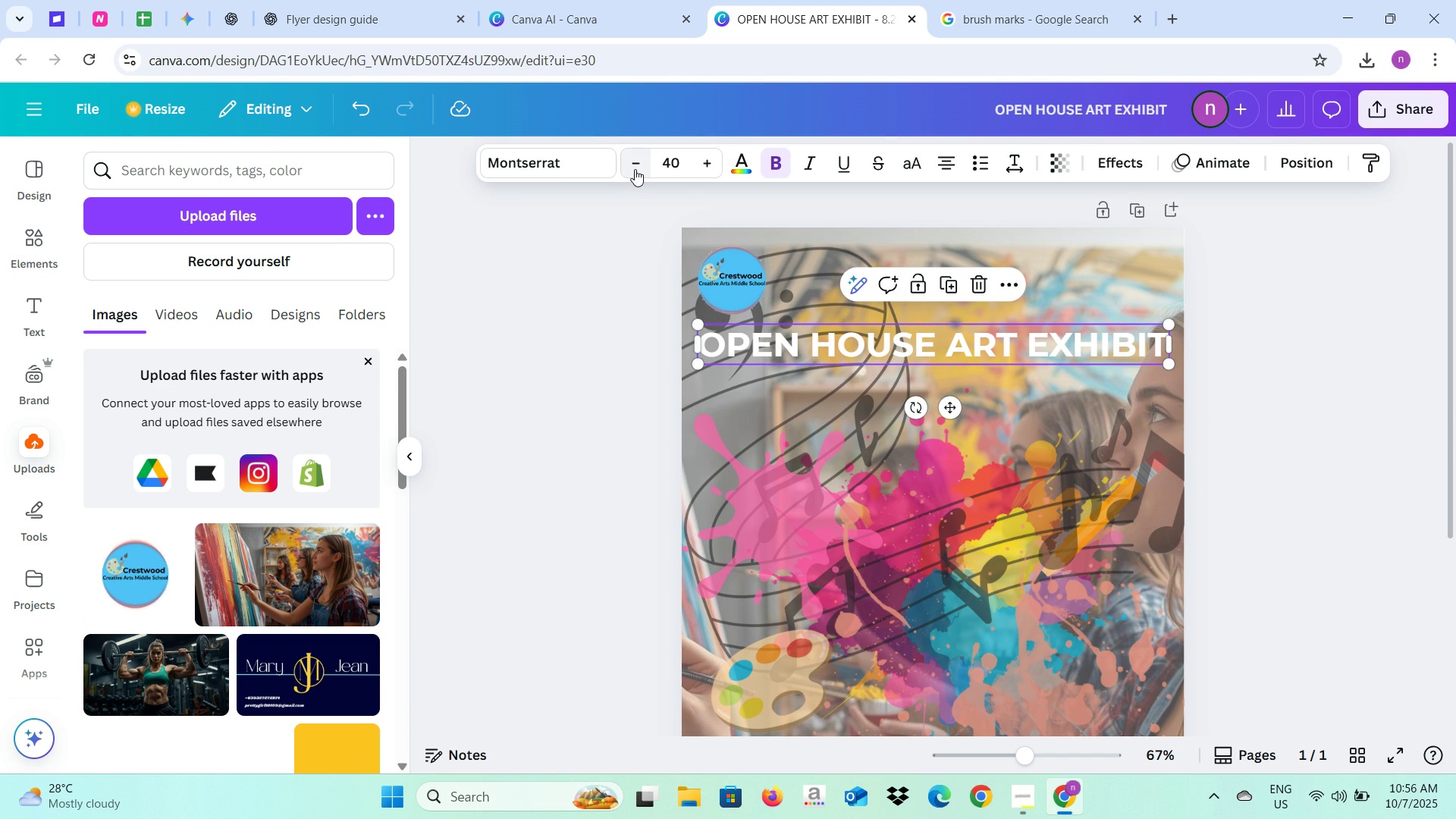 
double_click([635, 169])
 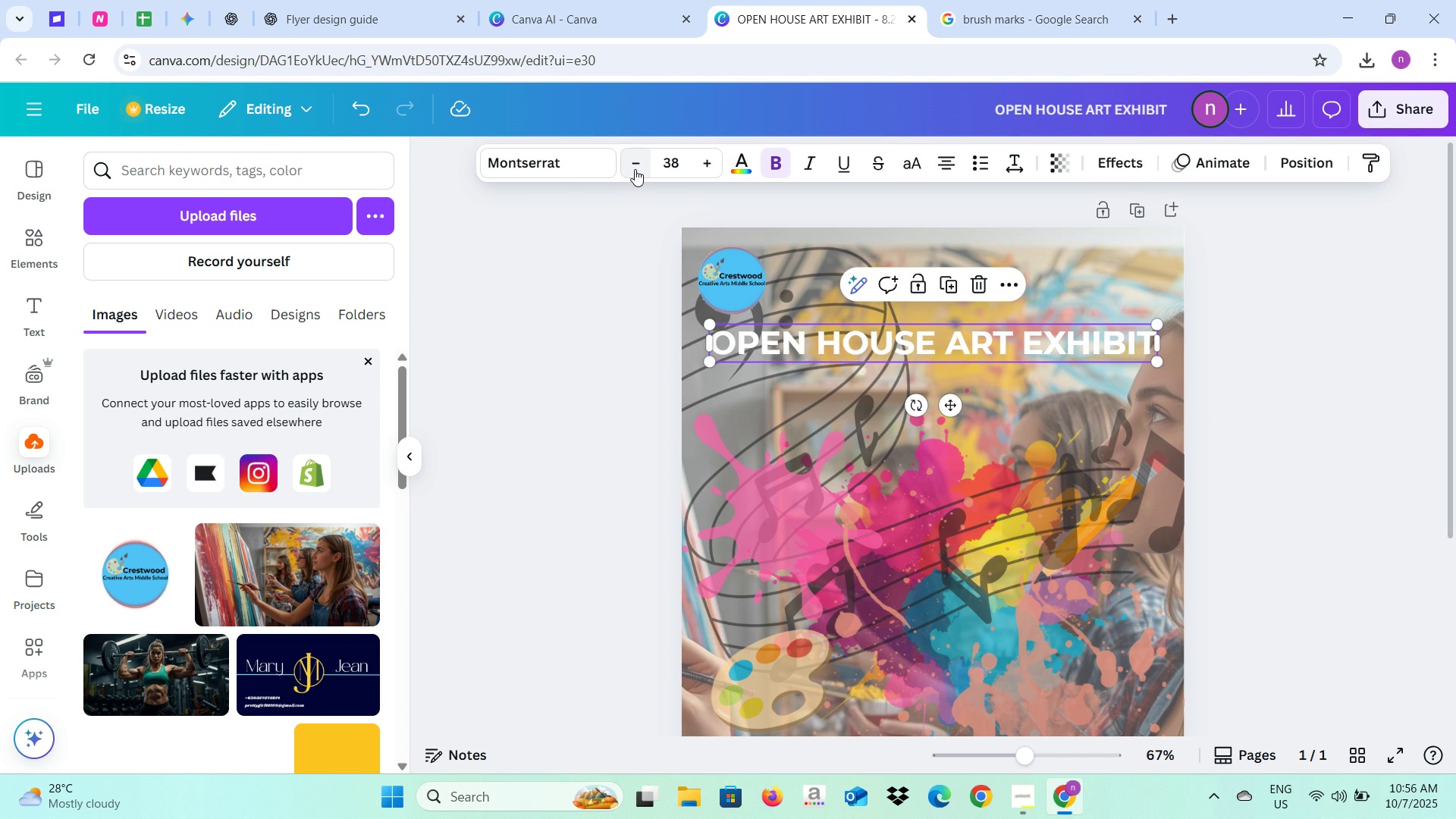 
triple_click([635, 169])
 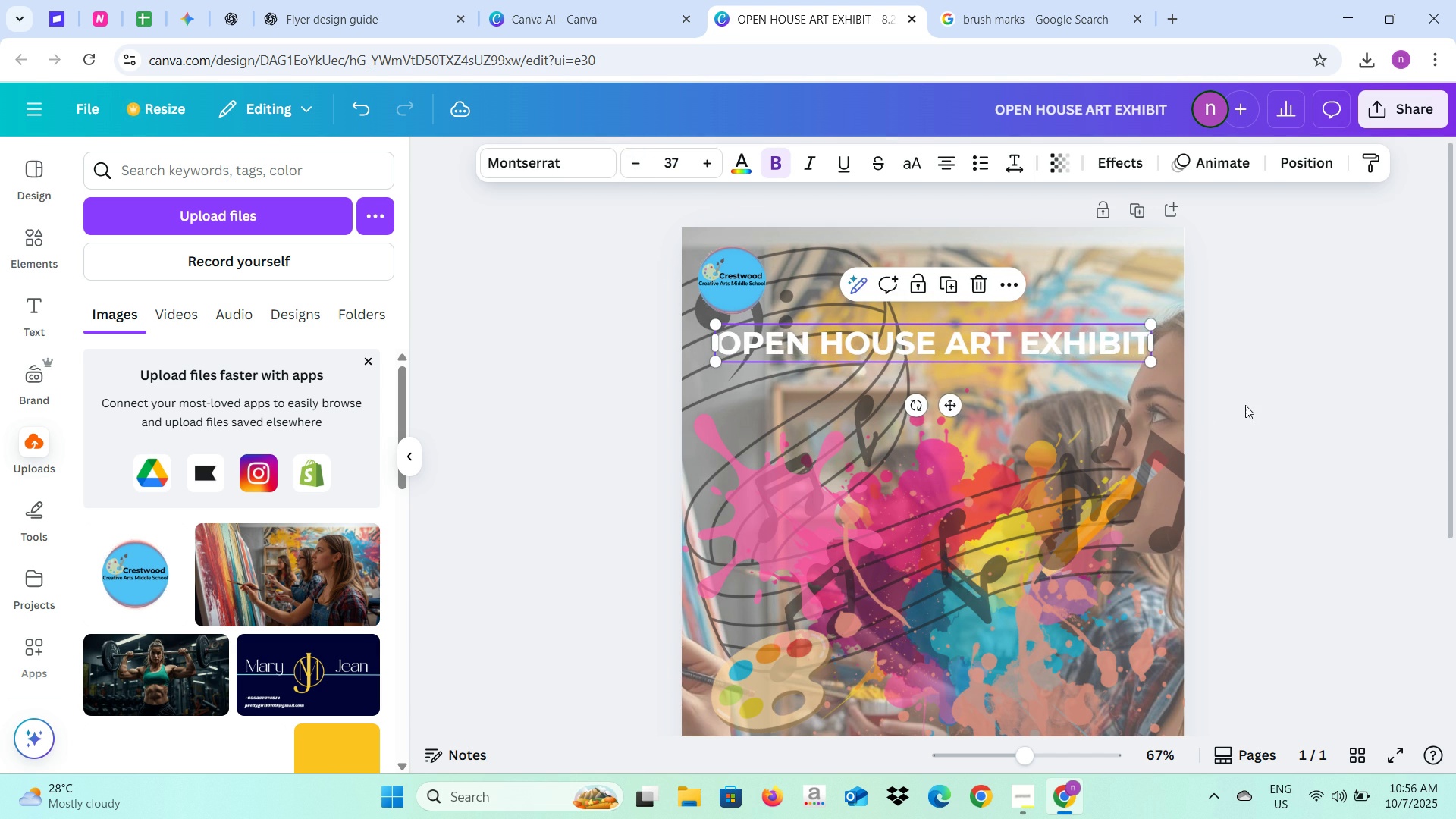 
left_click([1247, 405])